 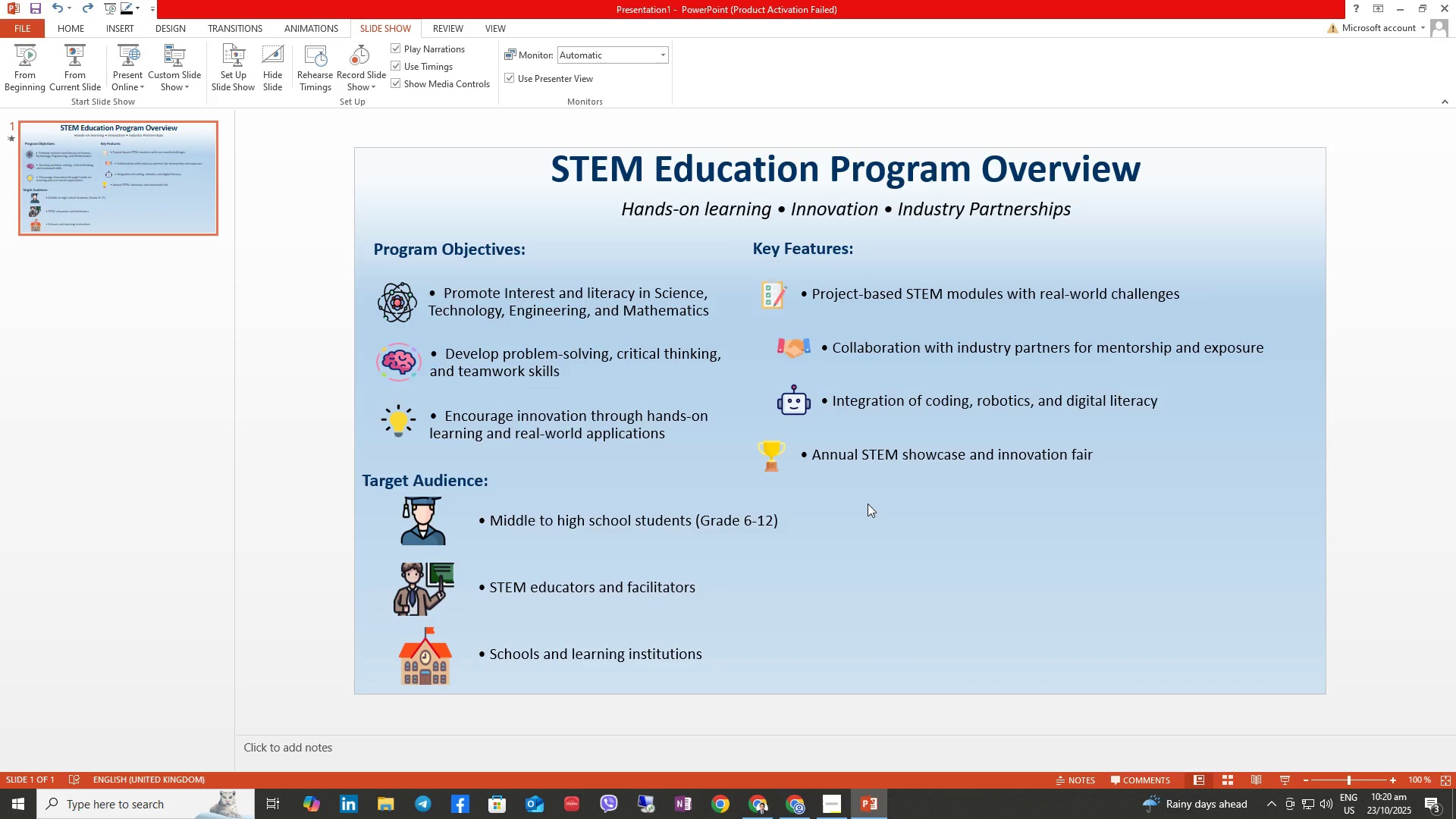 
key(Control+S)
 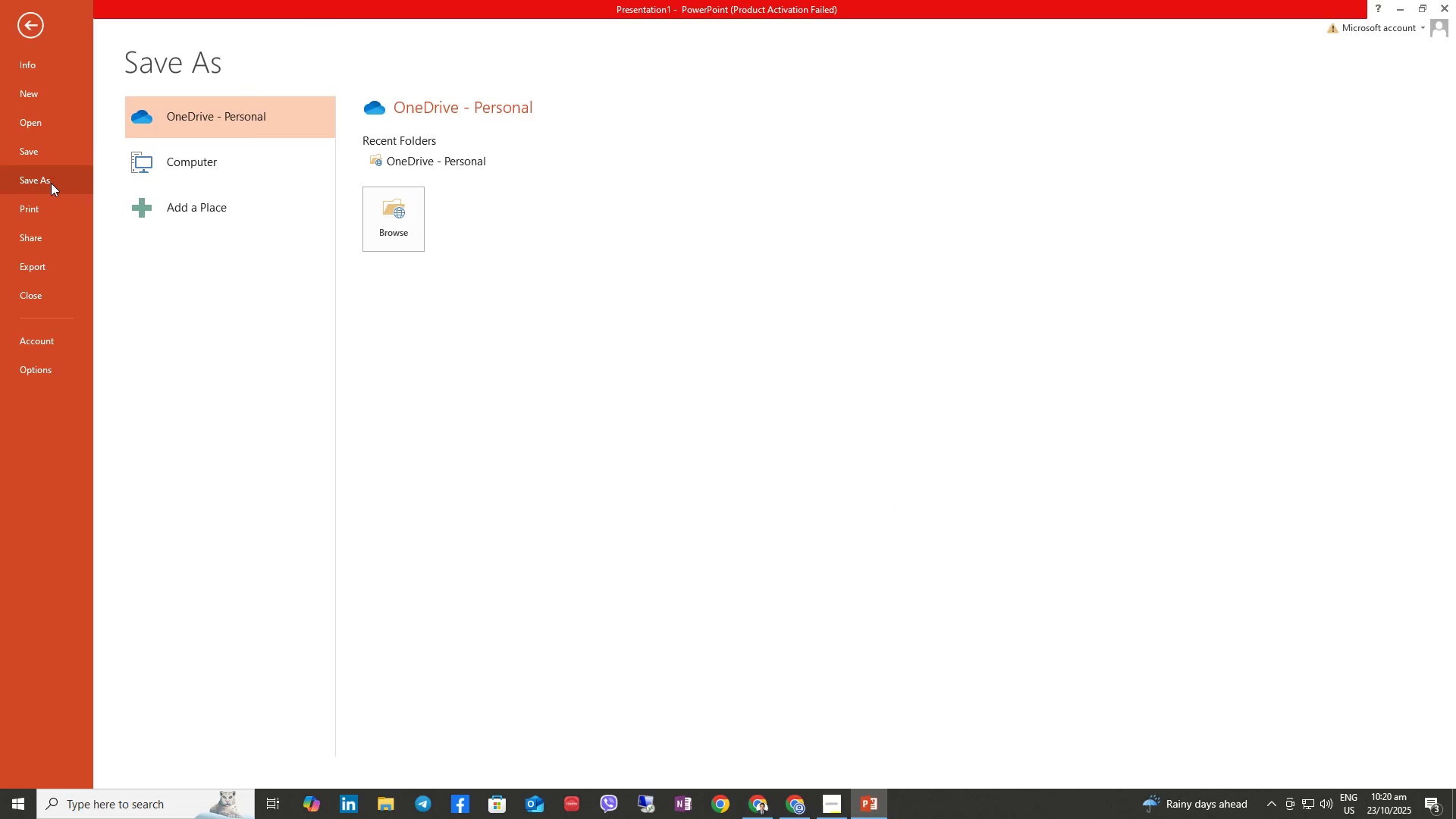 
wait(7.86)
 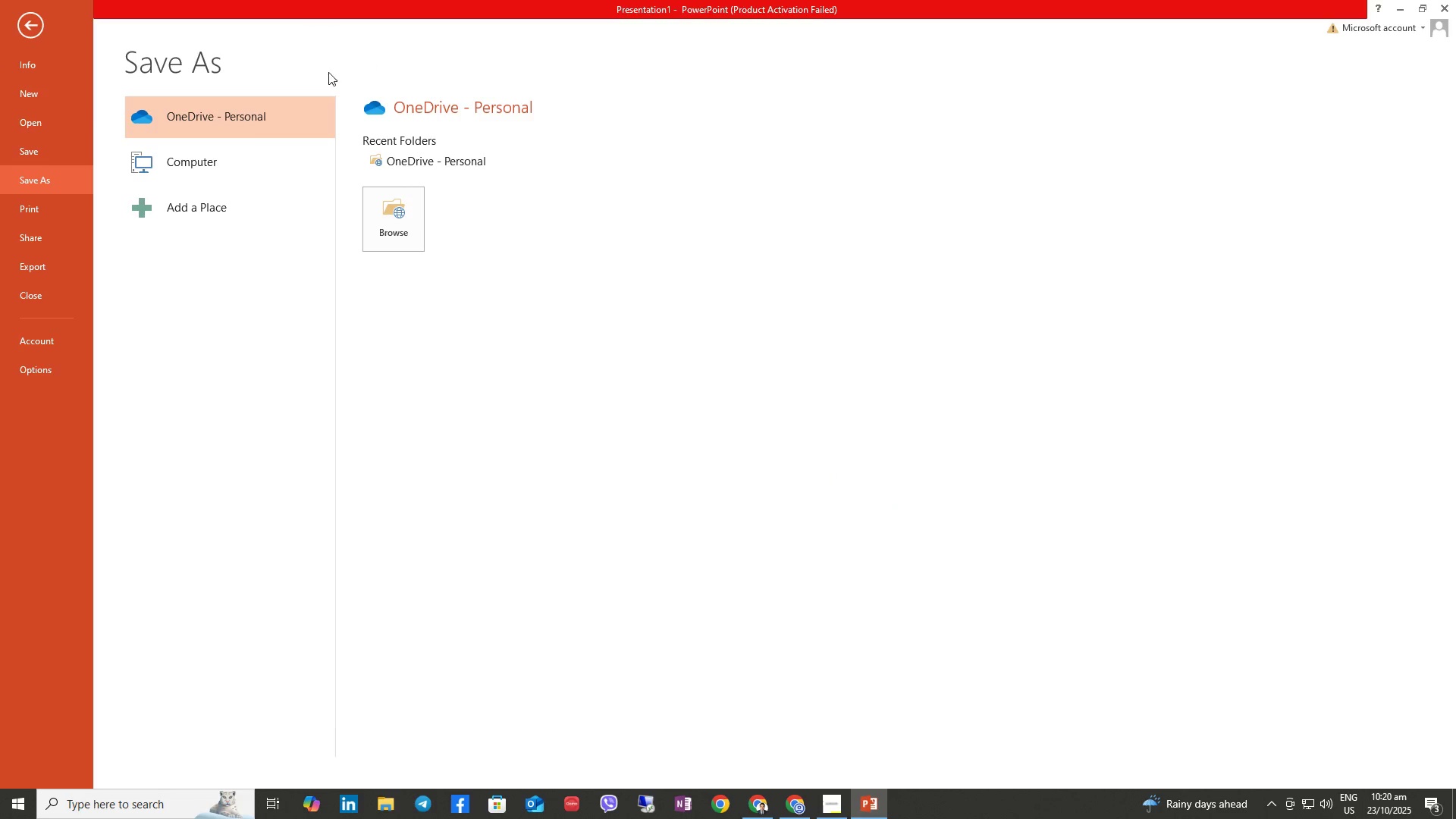 
left_click([155, 169])
 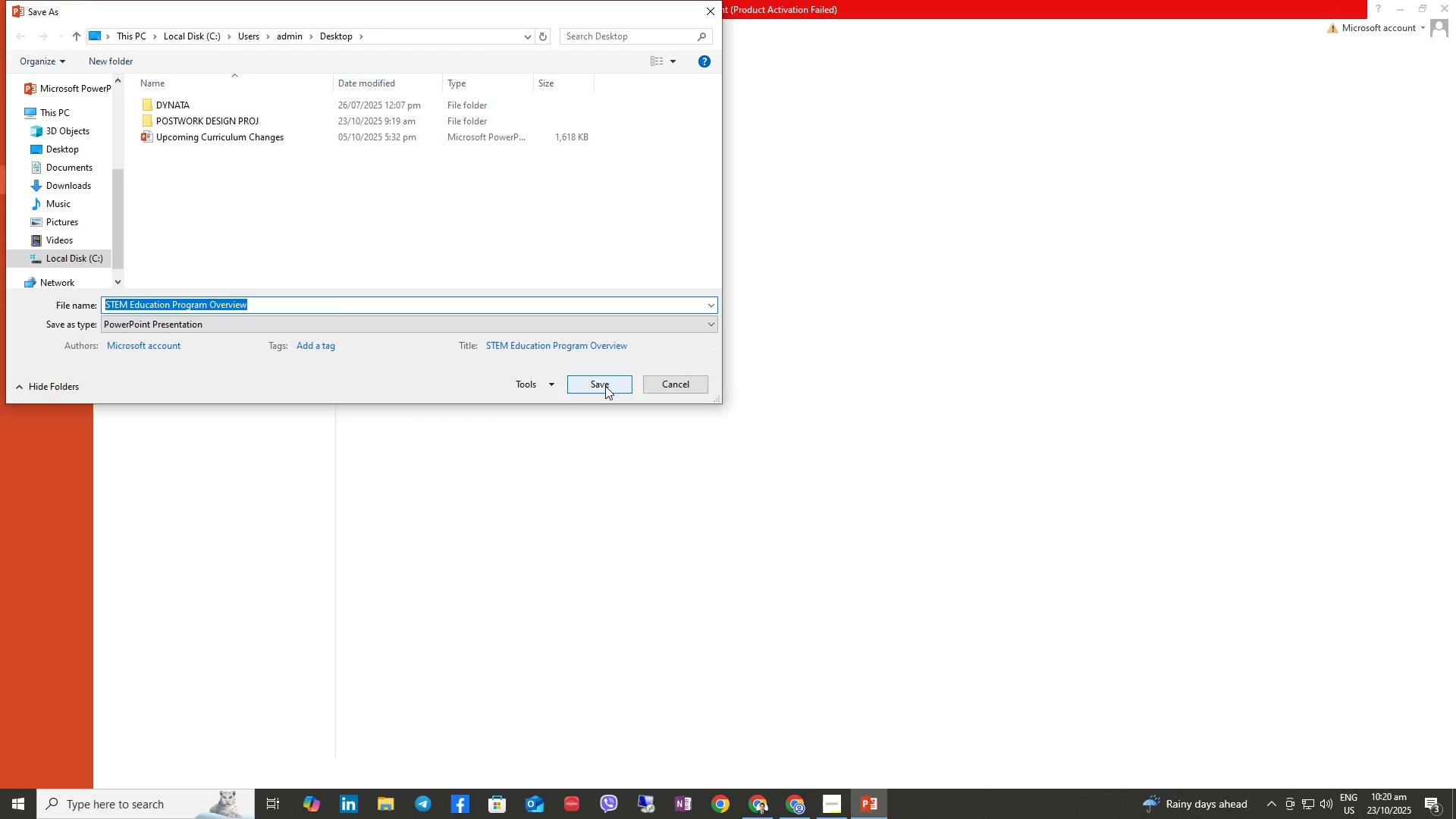 
wait(7.38)
 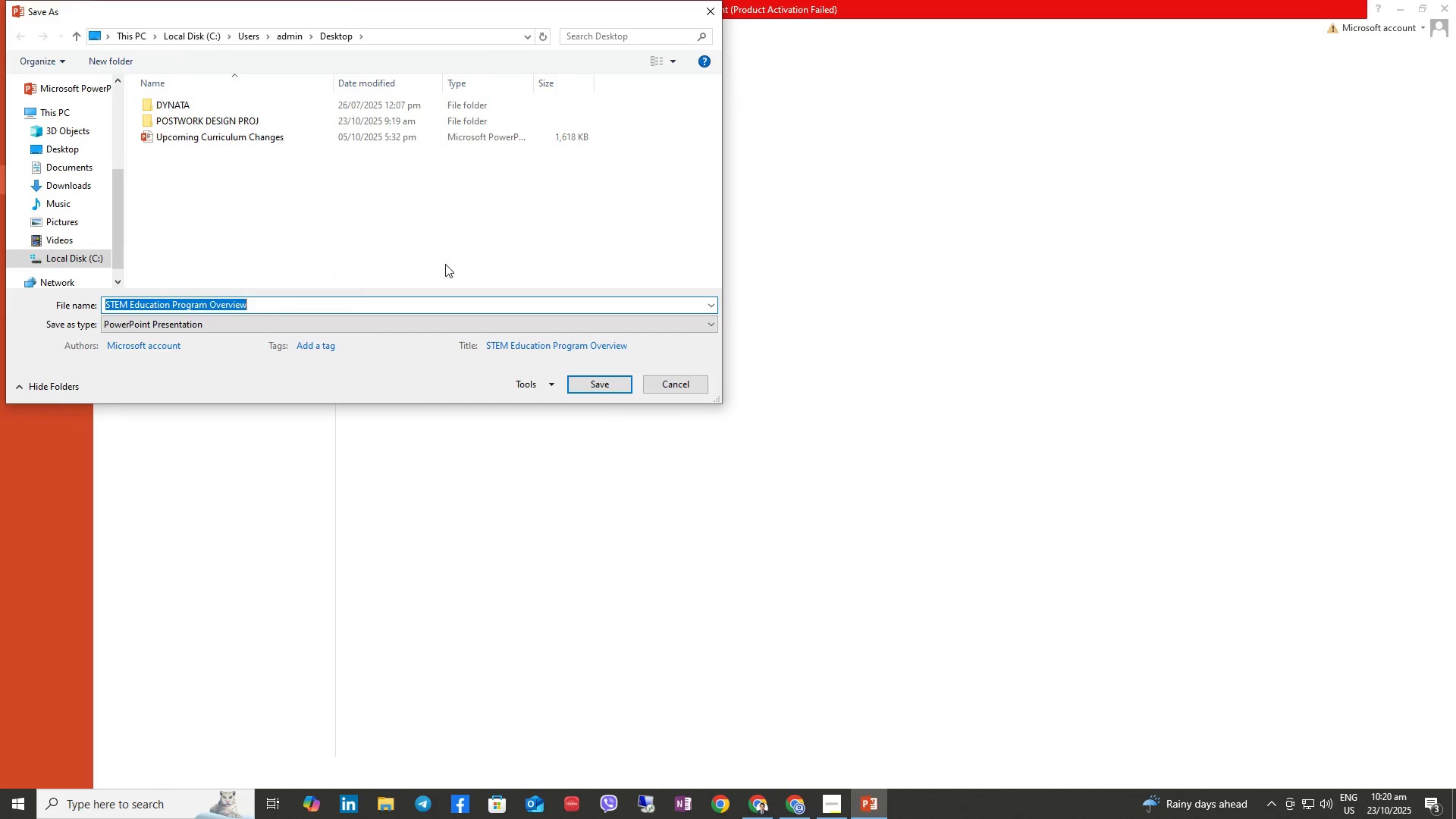 
left_click([605, 386])